 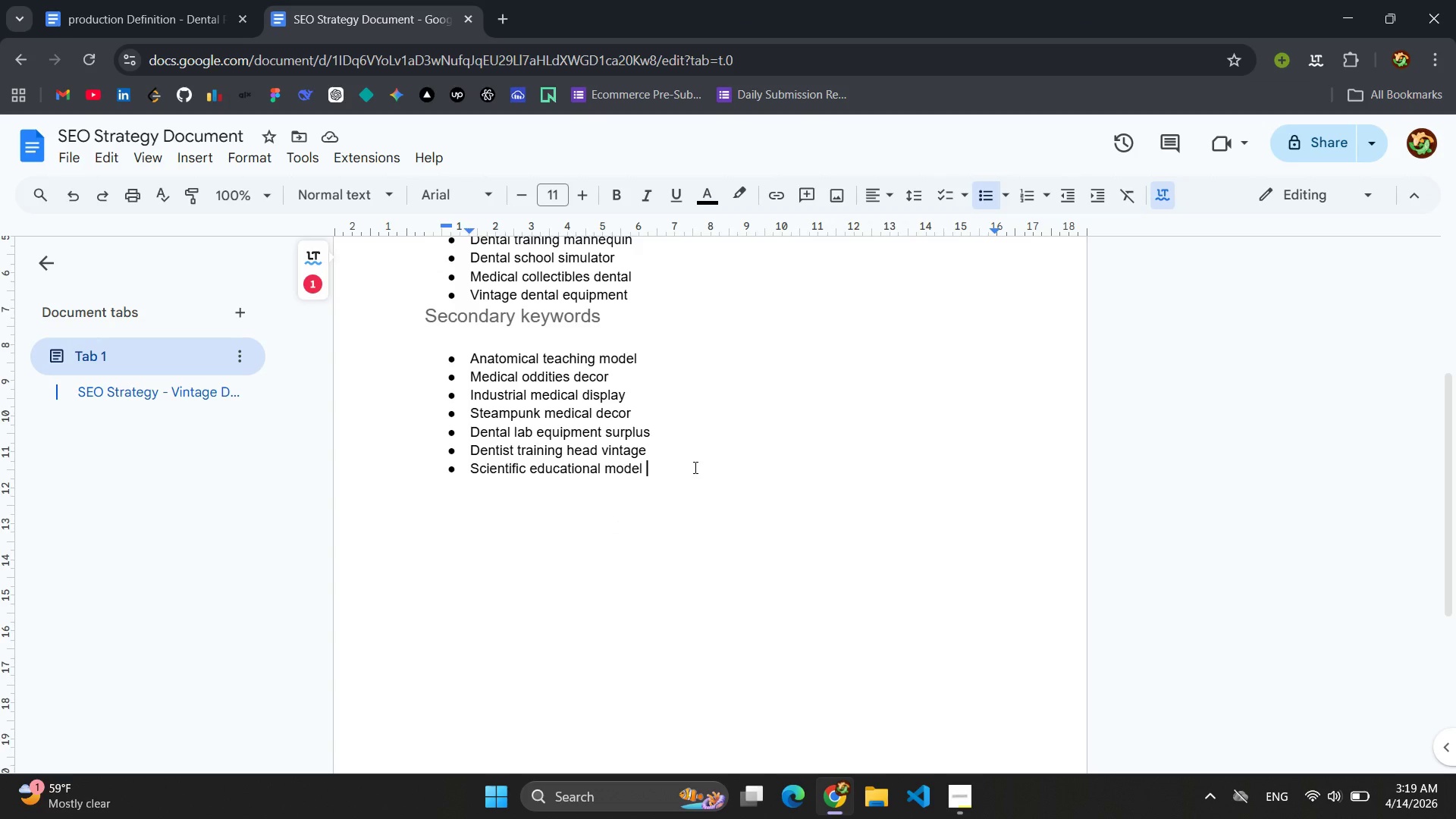 
key(Enter)
 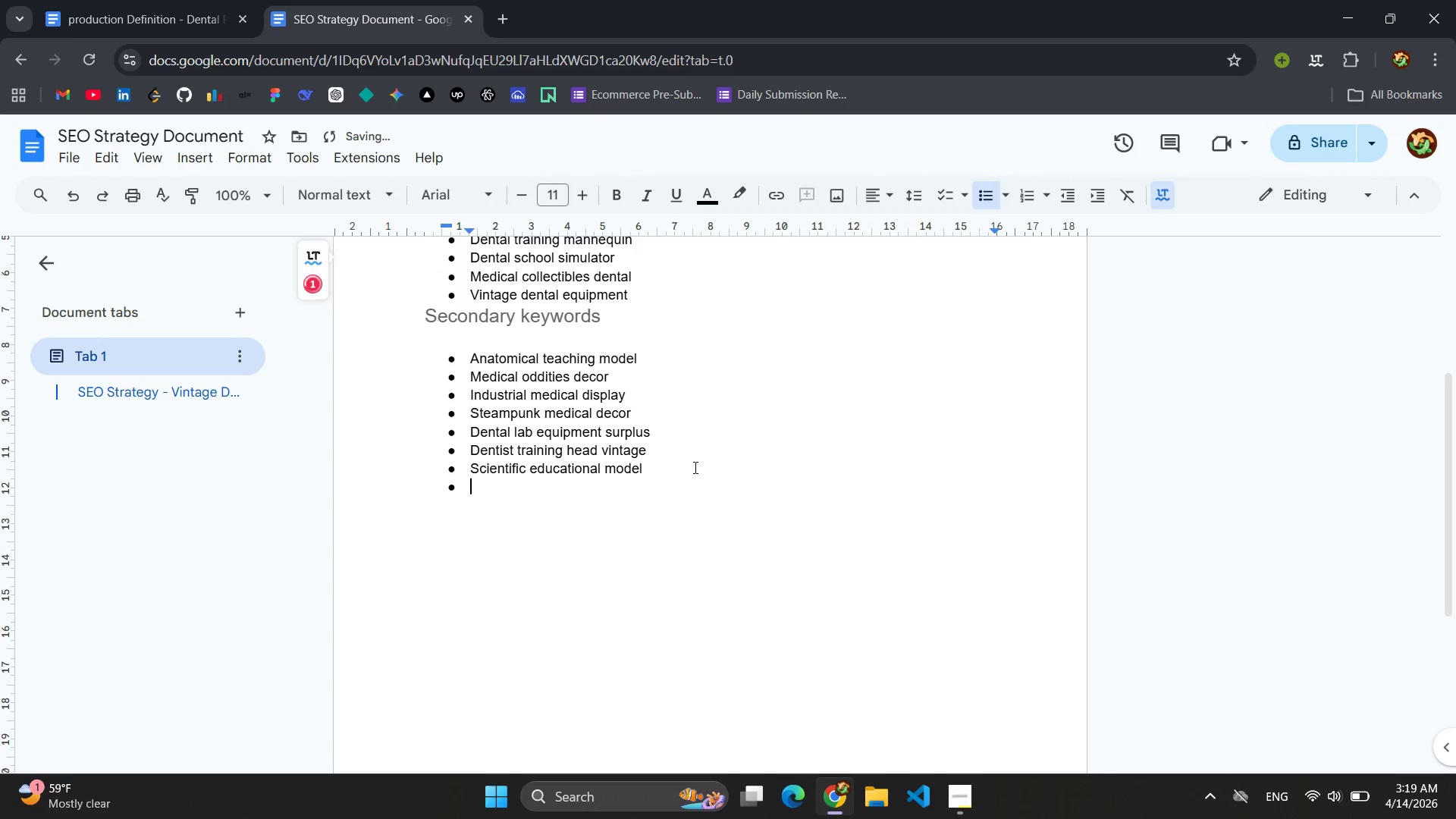 
key(Enter)
 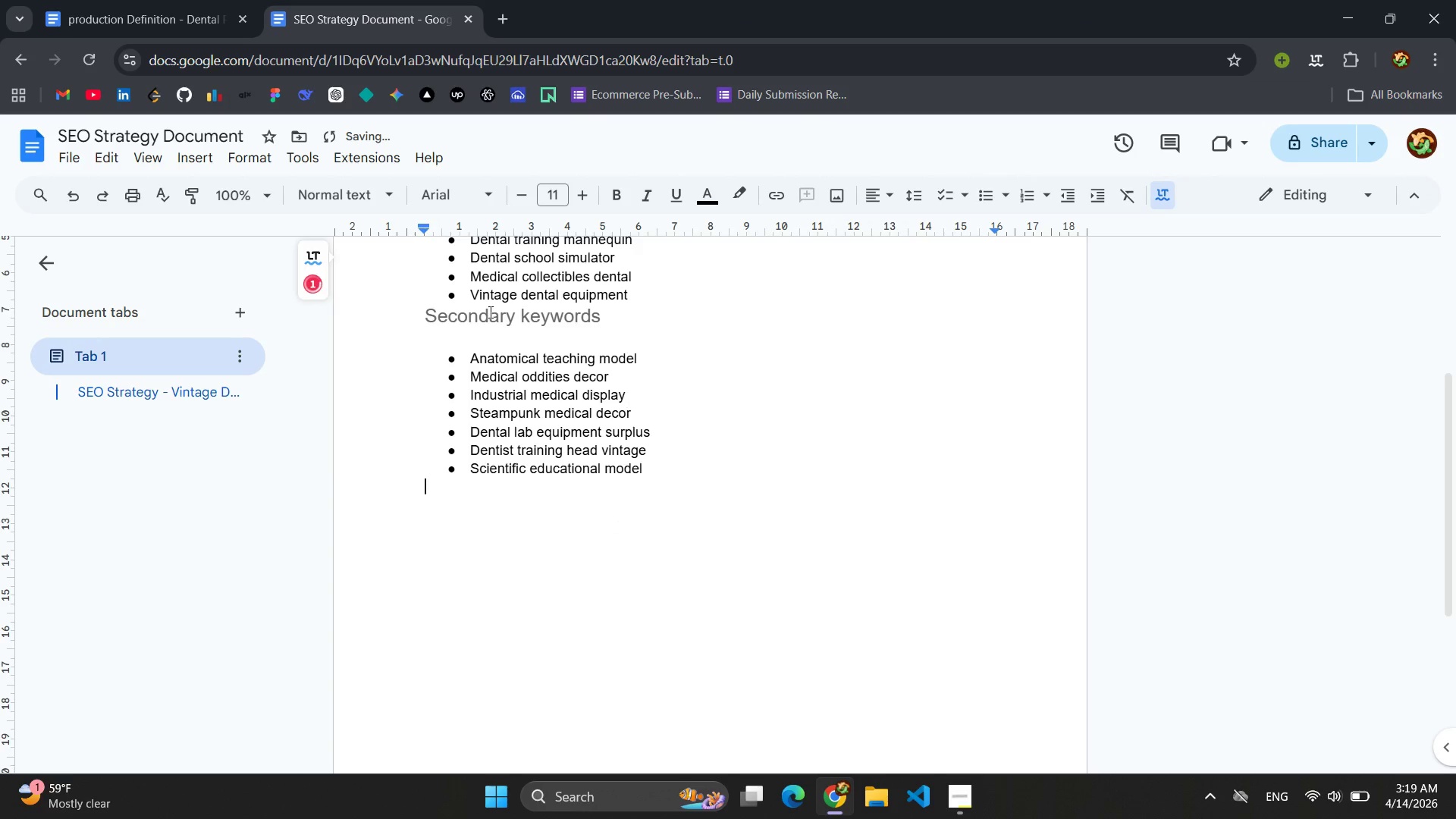 
left_click([391, 206])
 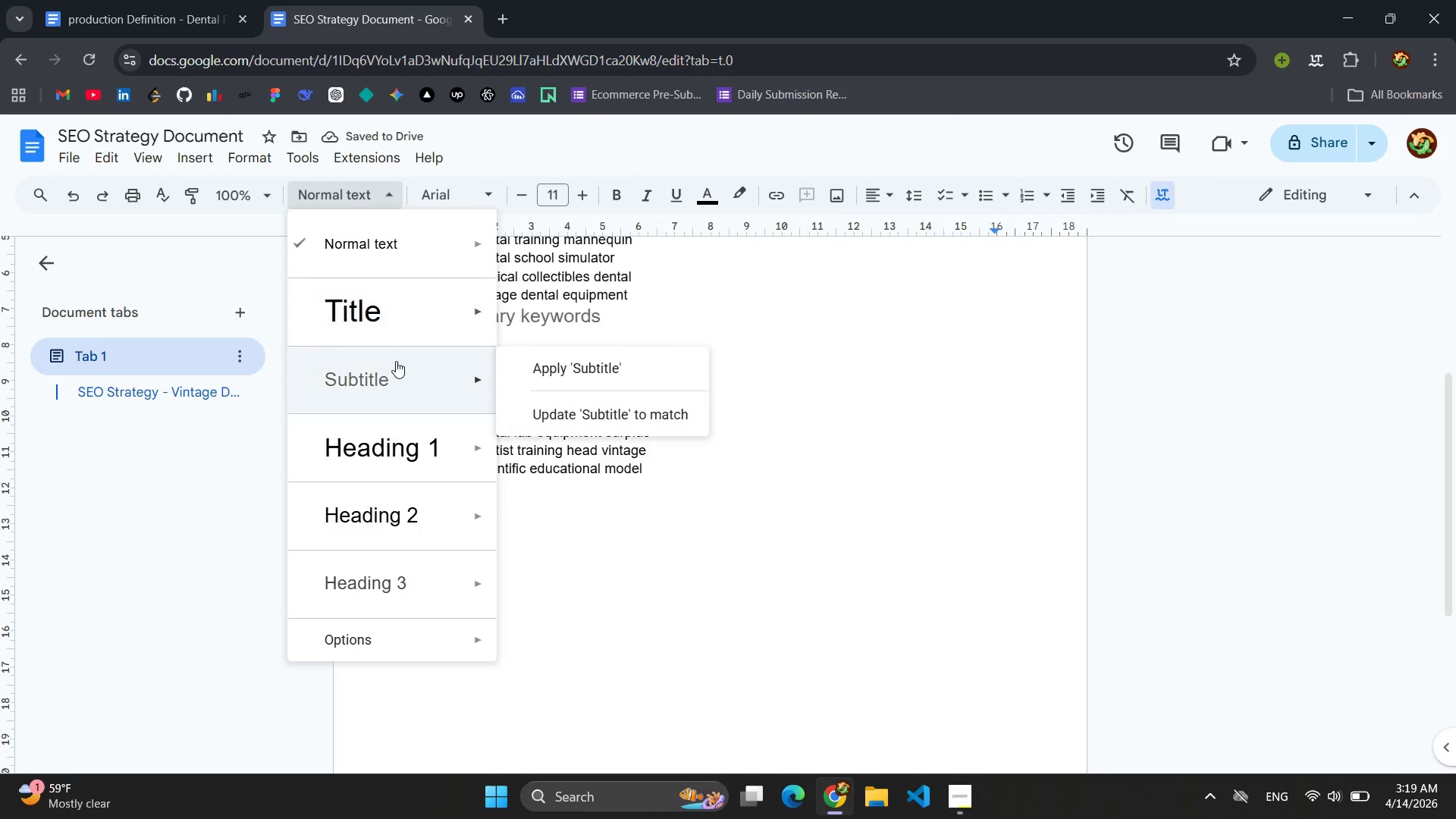 
left_click([396, 373])
 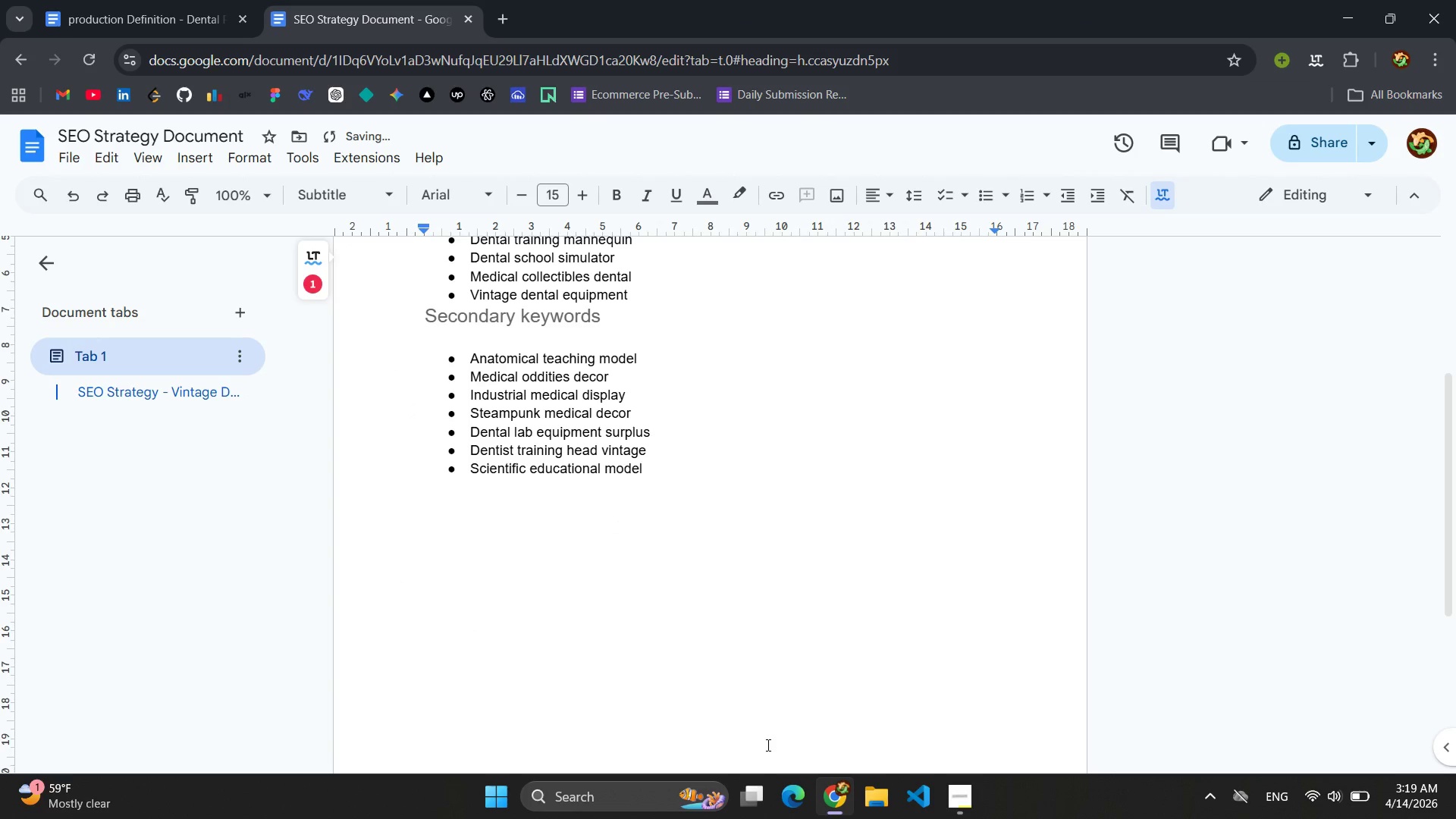 
hold_key(key=ShiftLeft, duration=0.38)
 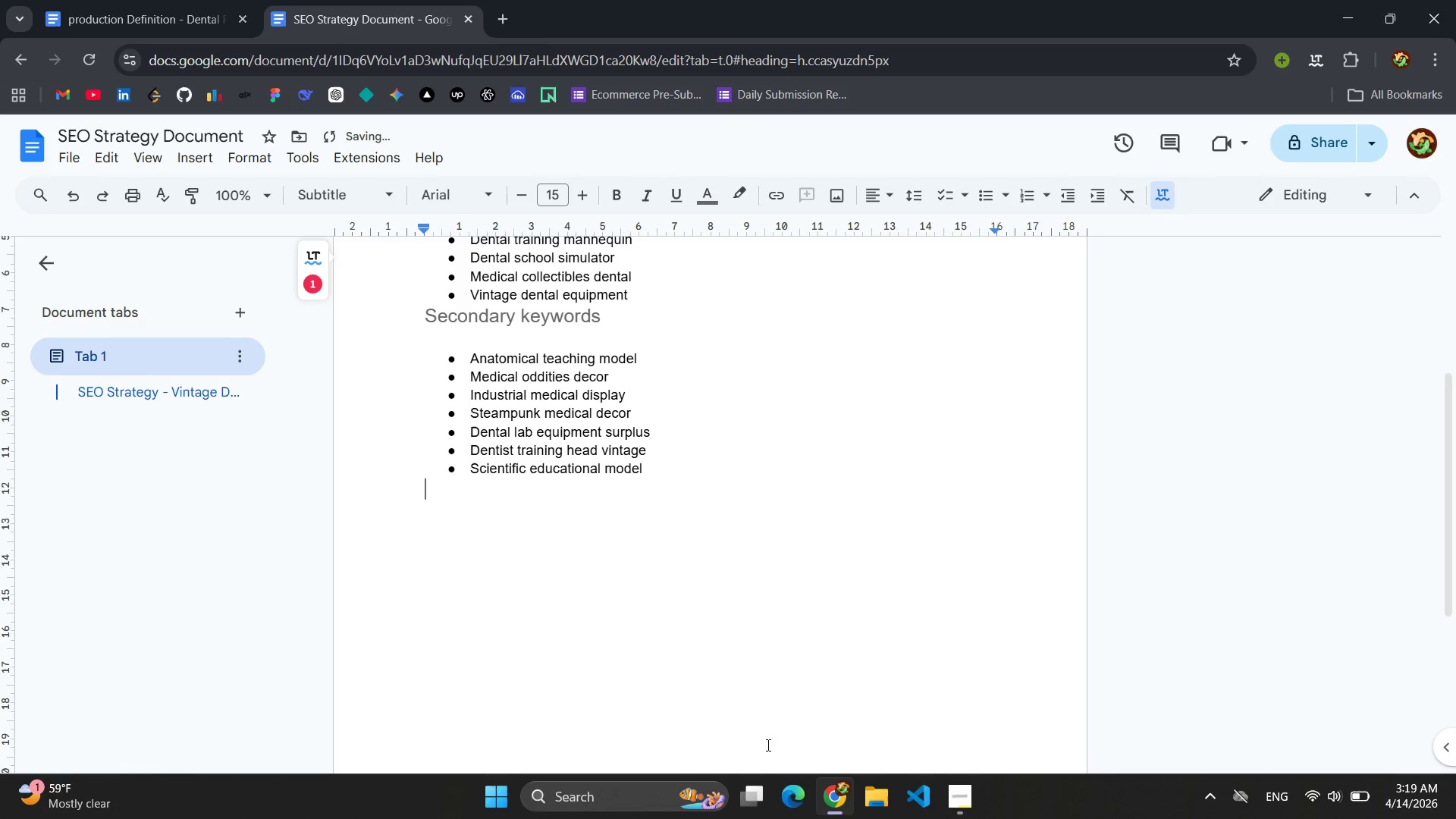 
type(targeting audience)
 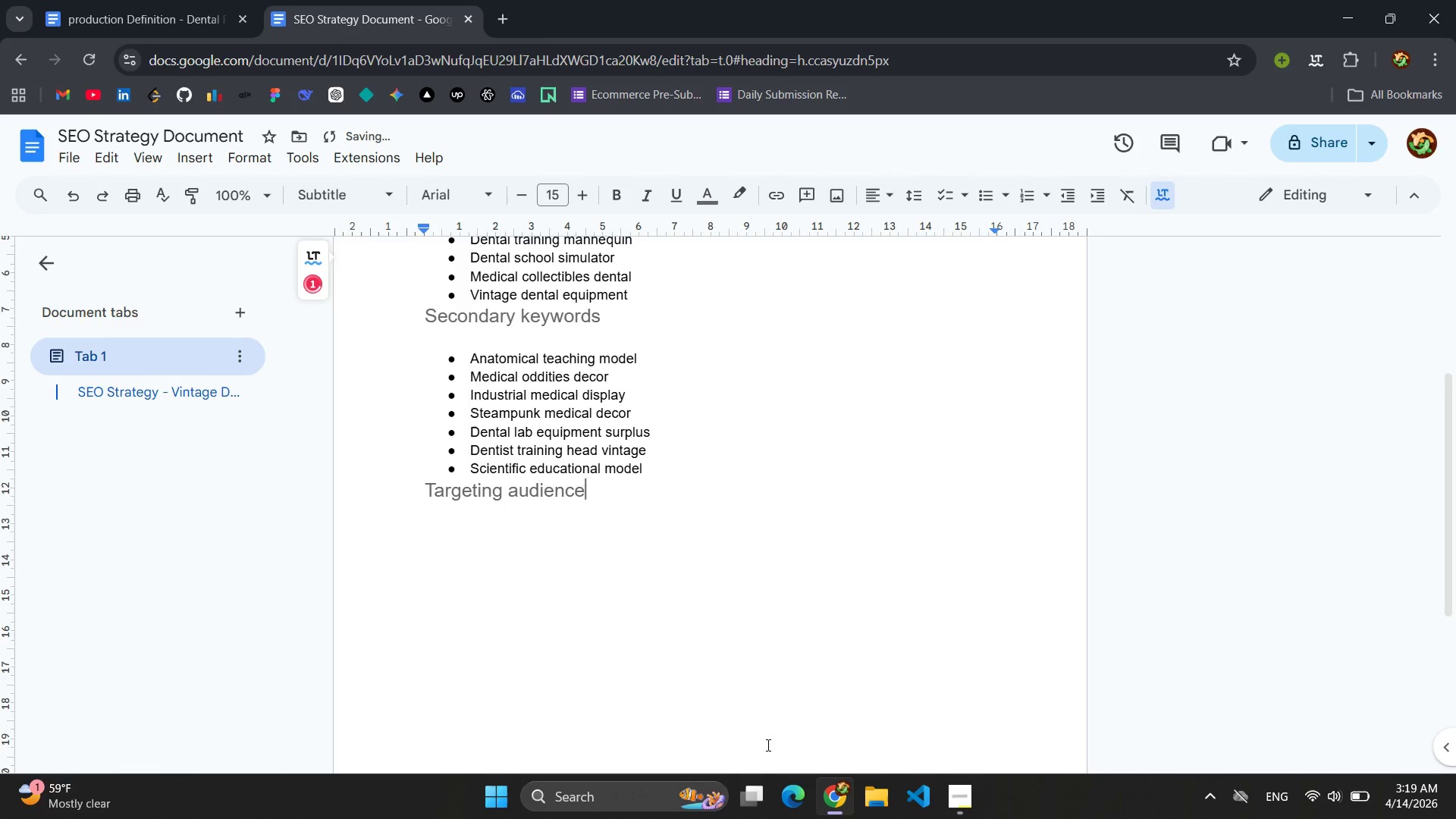 
key(Enter)
 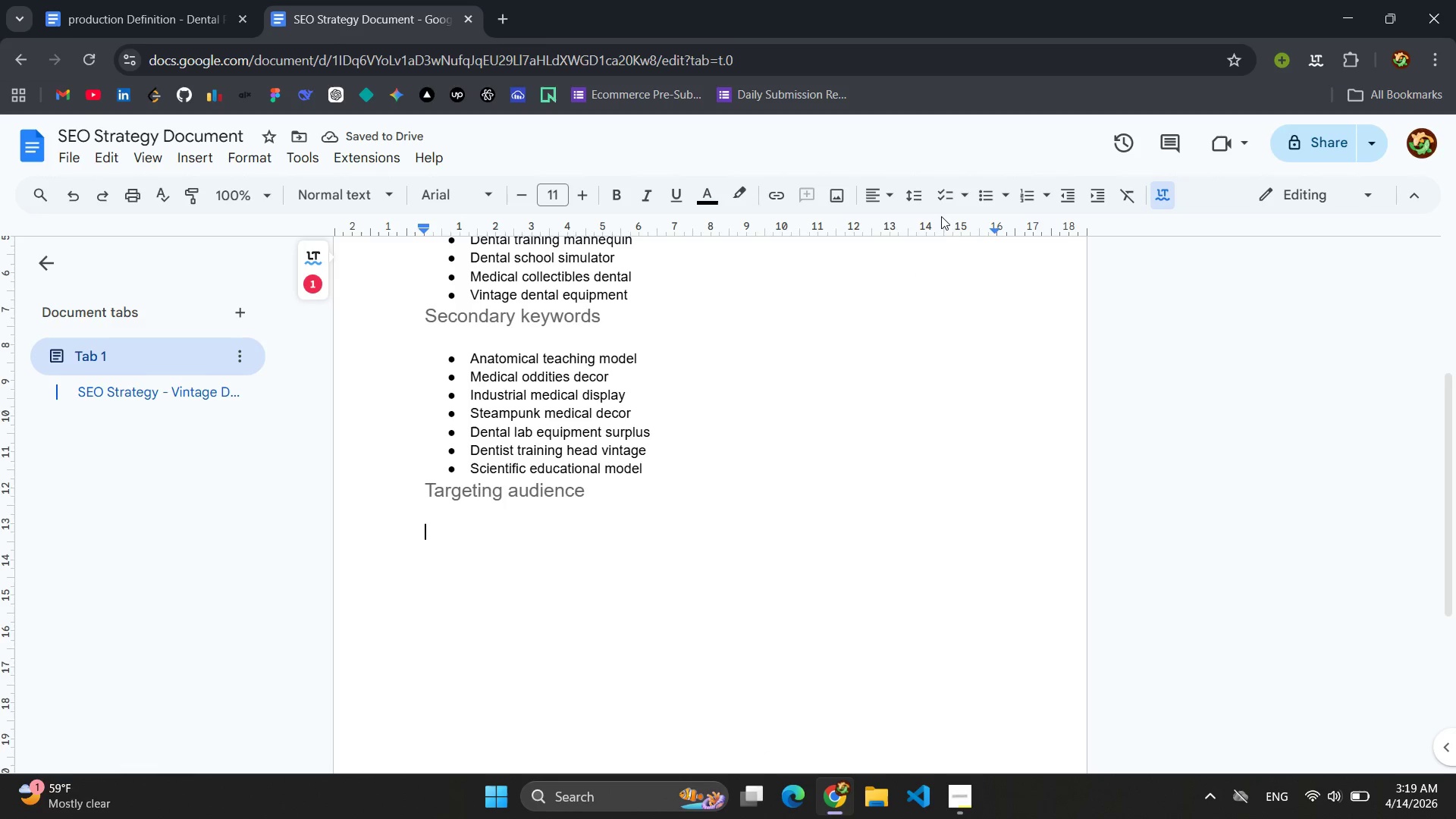 
left_click([1017, 199])
 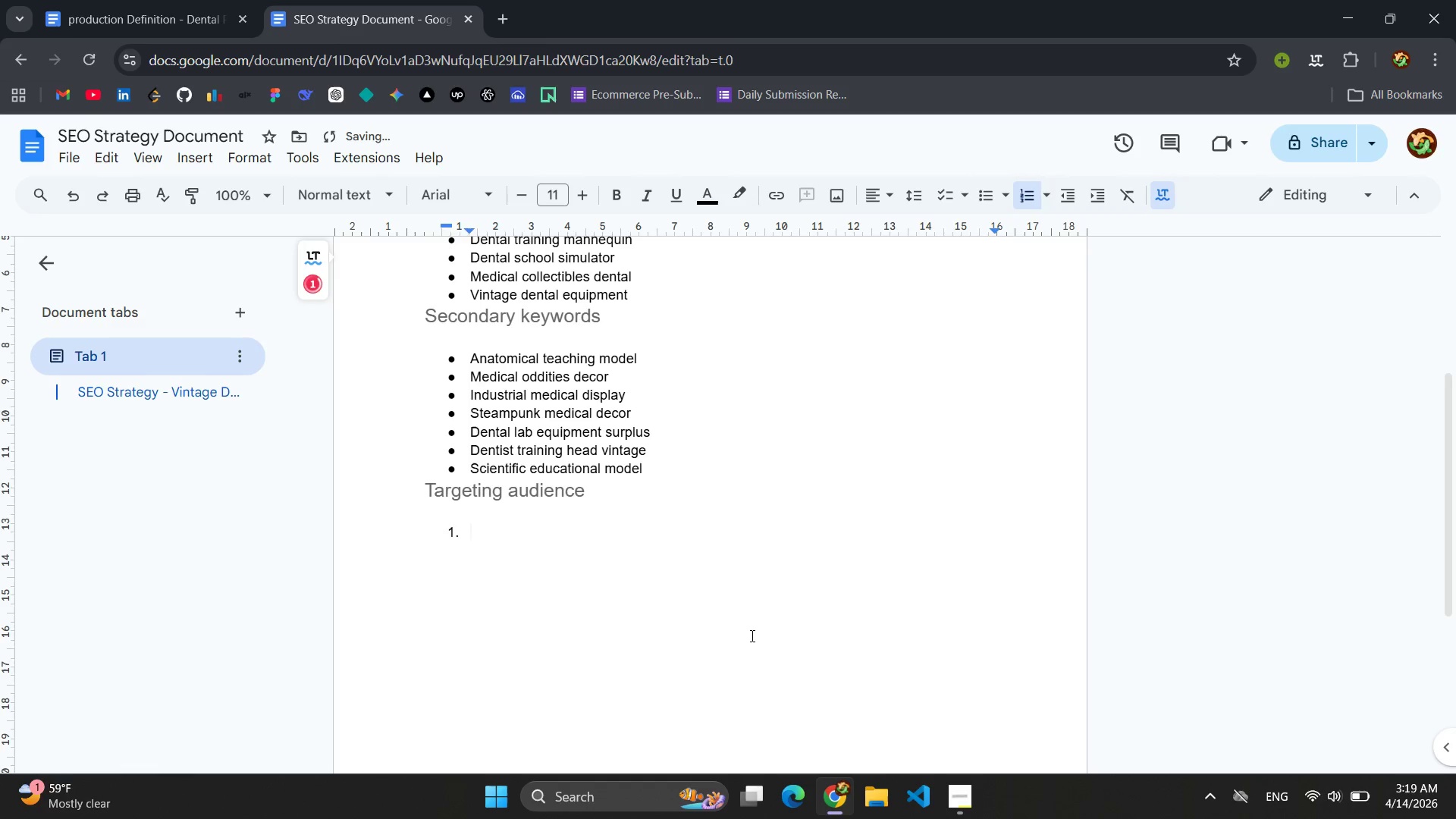 
hold_key(key=ShiftLeft, duration=0.45)
 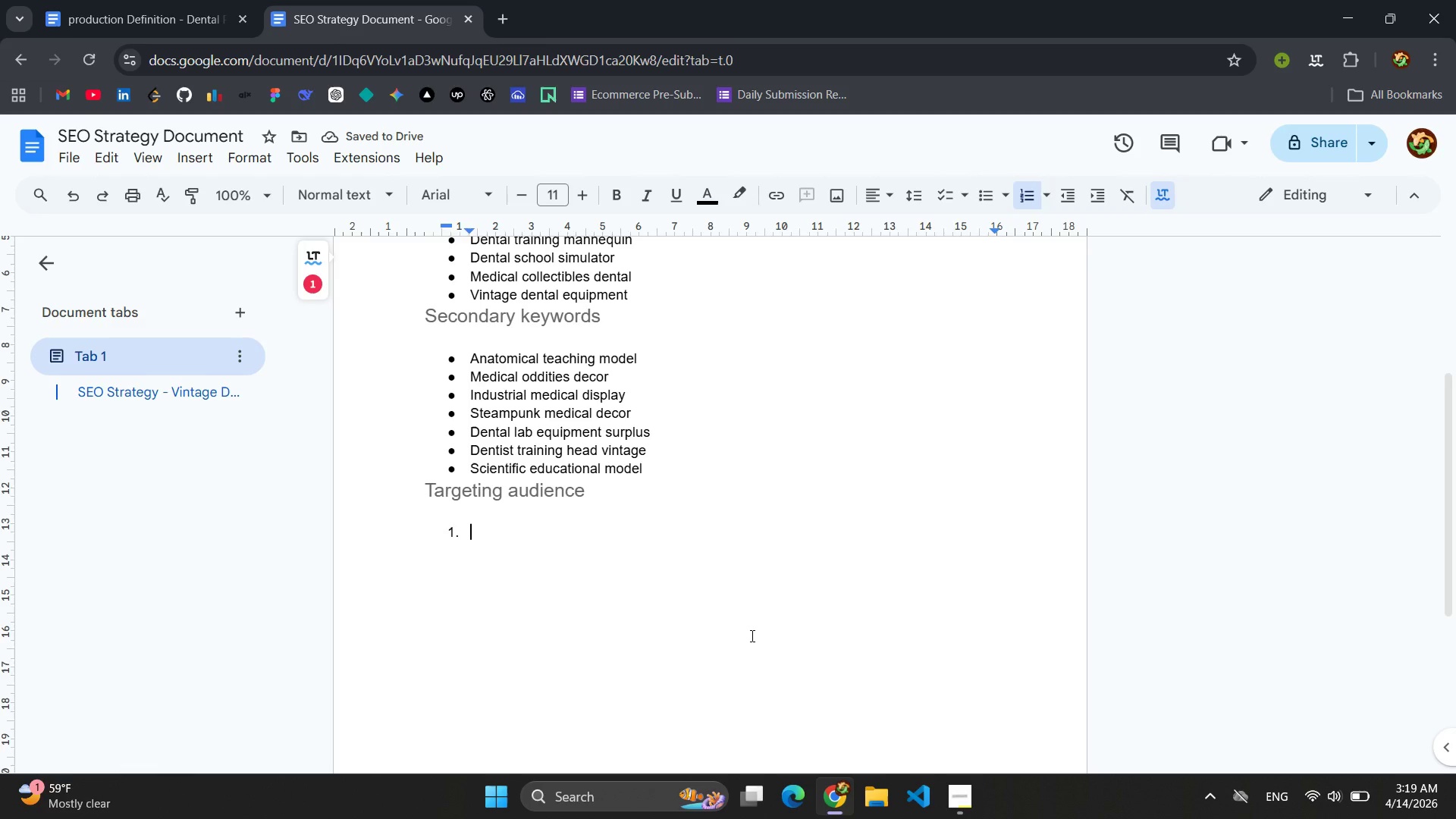 
type(Dental professionals and students)
 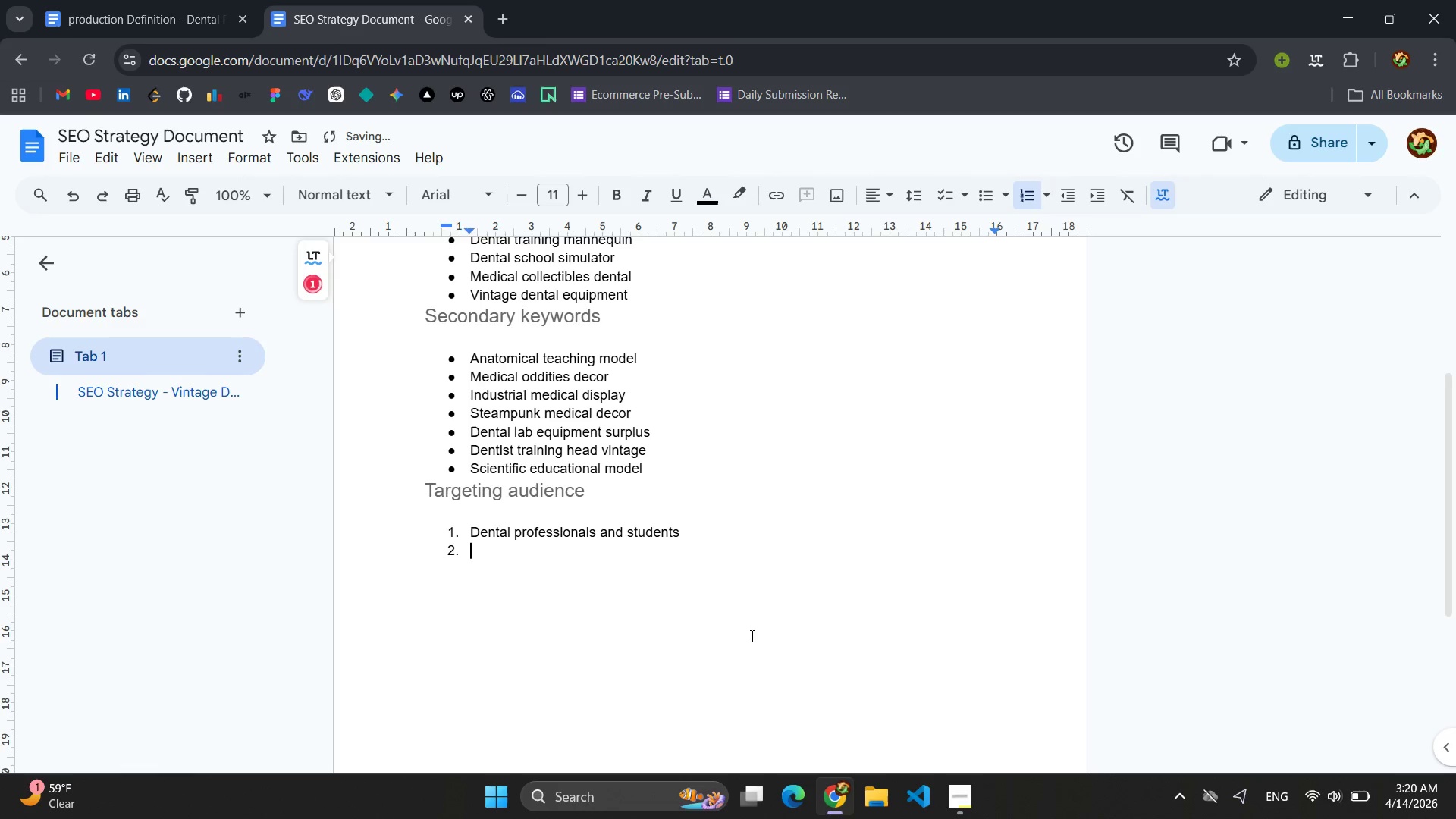 
 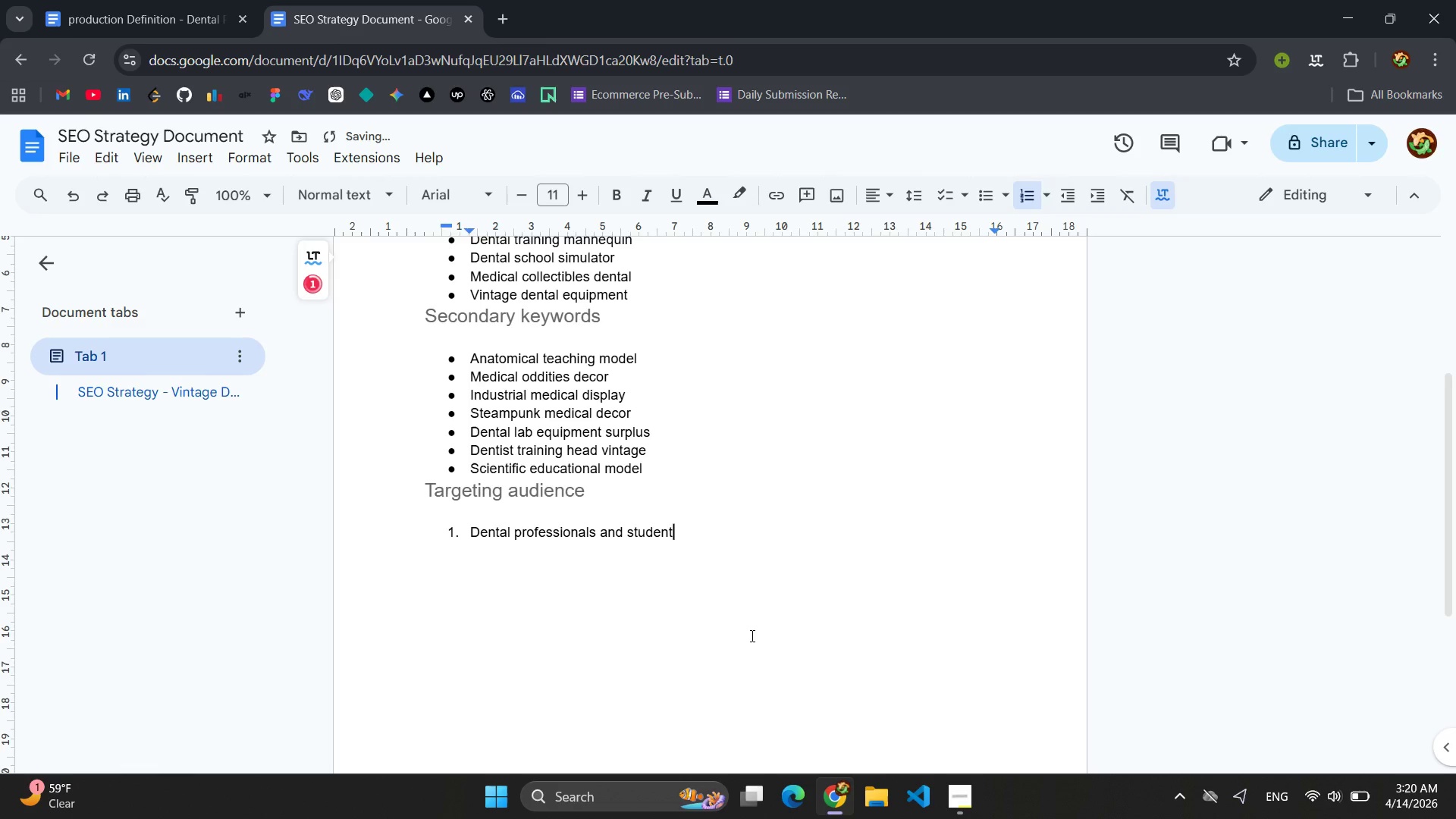 
key(Enter)
 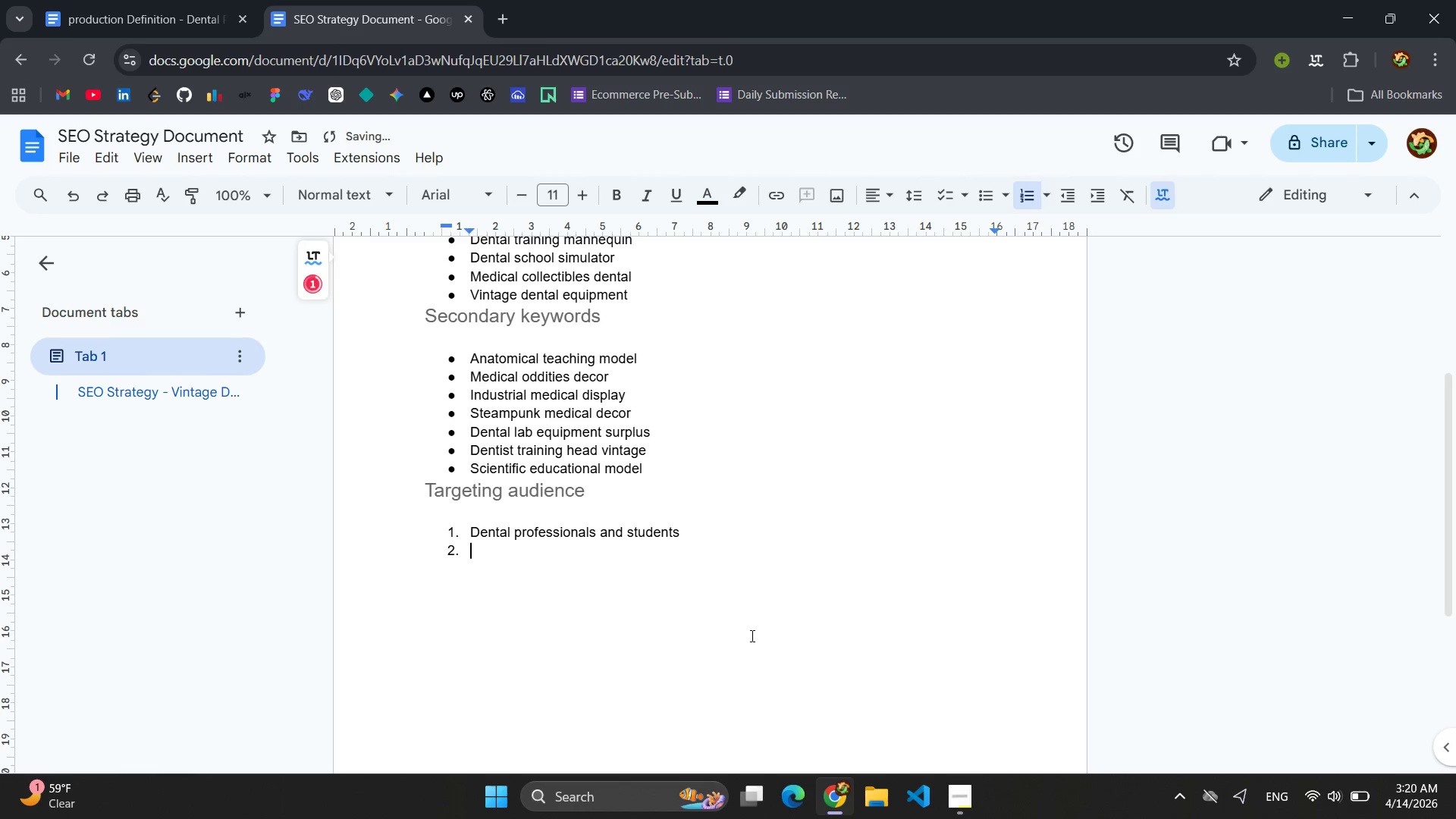 
type(medical collectors )
 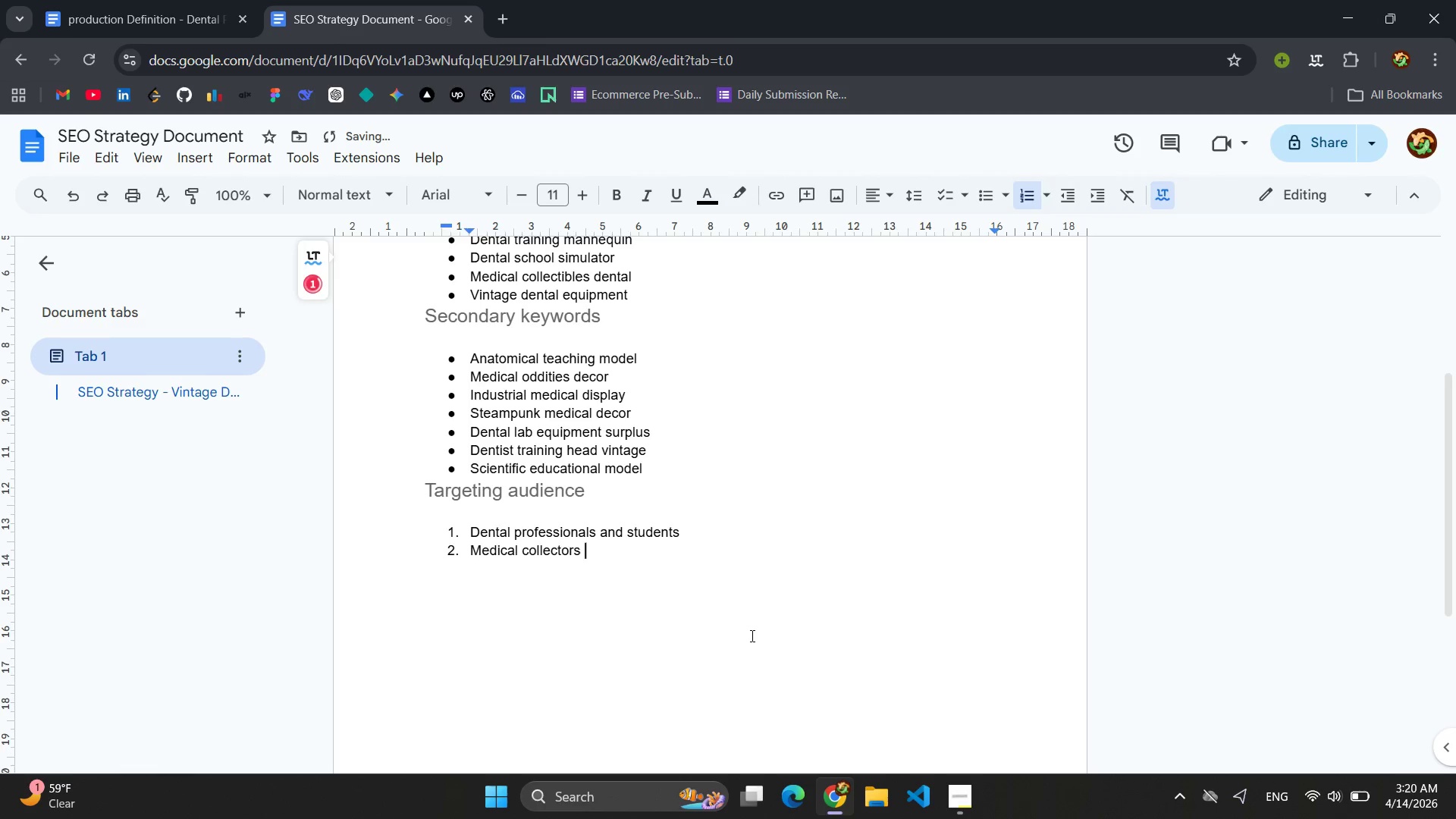 
key(Enter)
 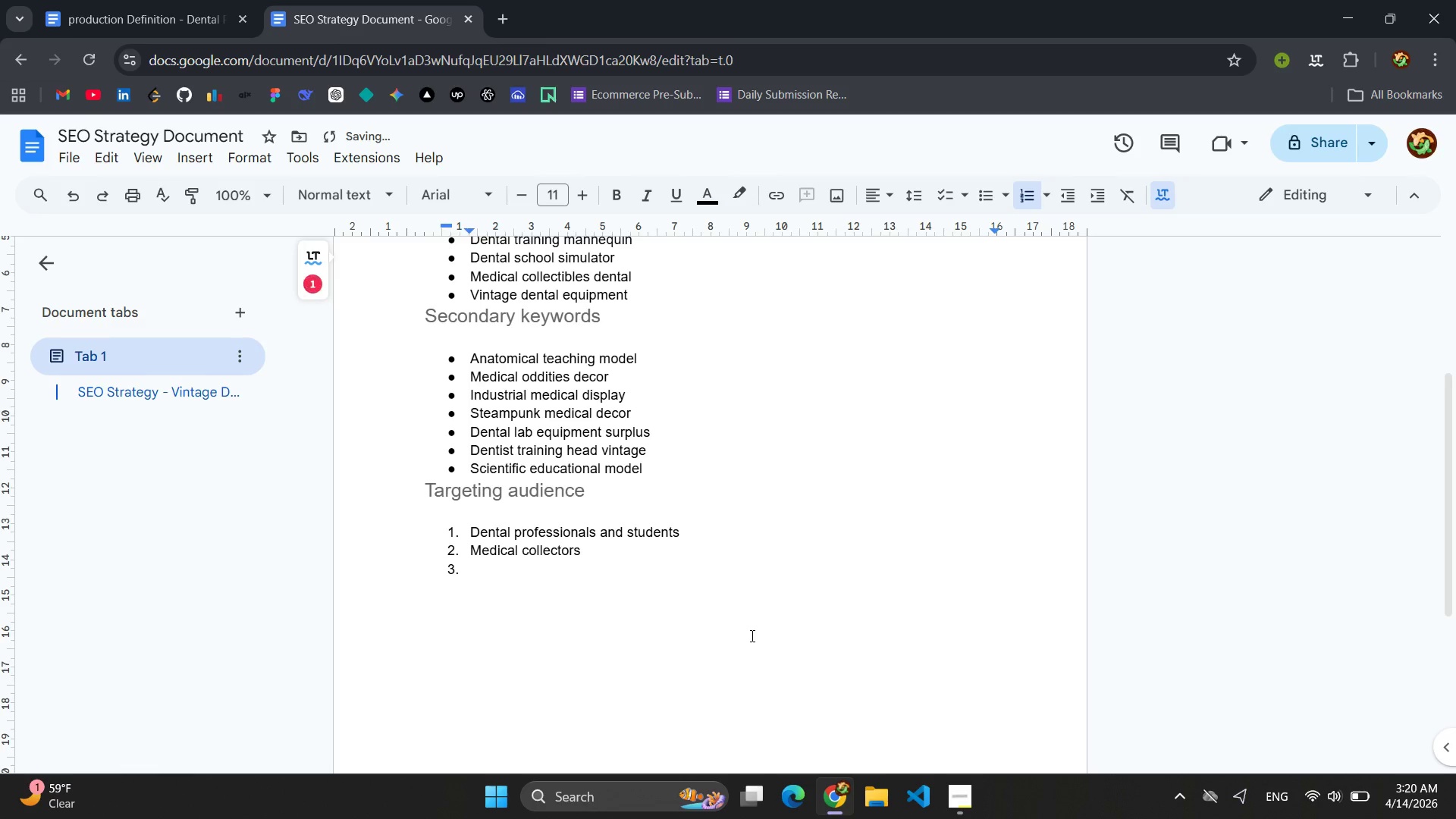 
type(museum curators)
 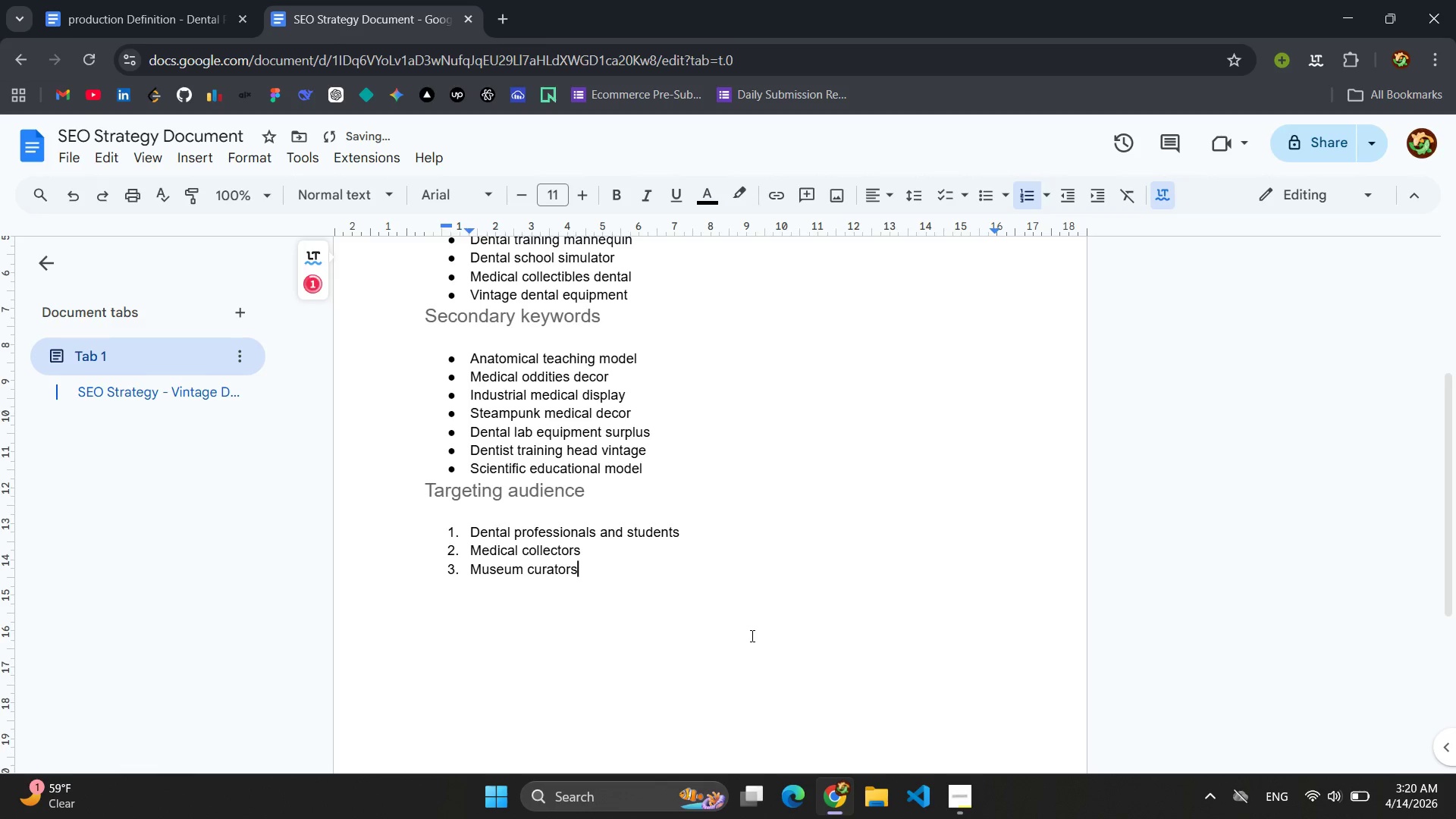 
key(Enter)
 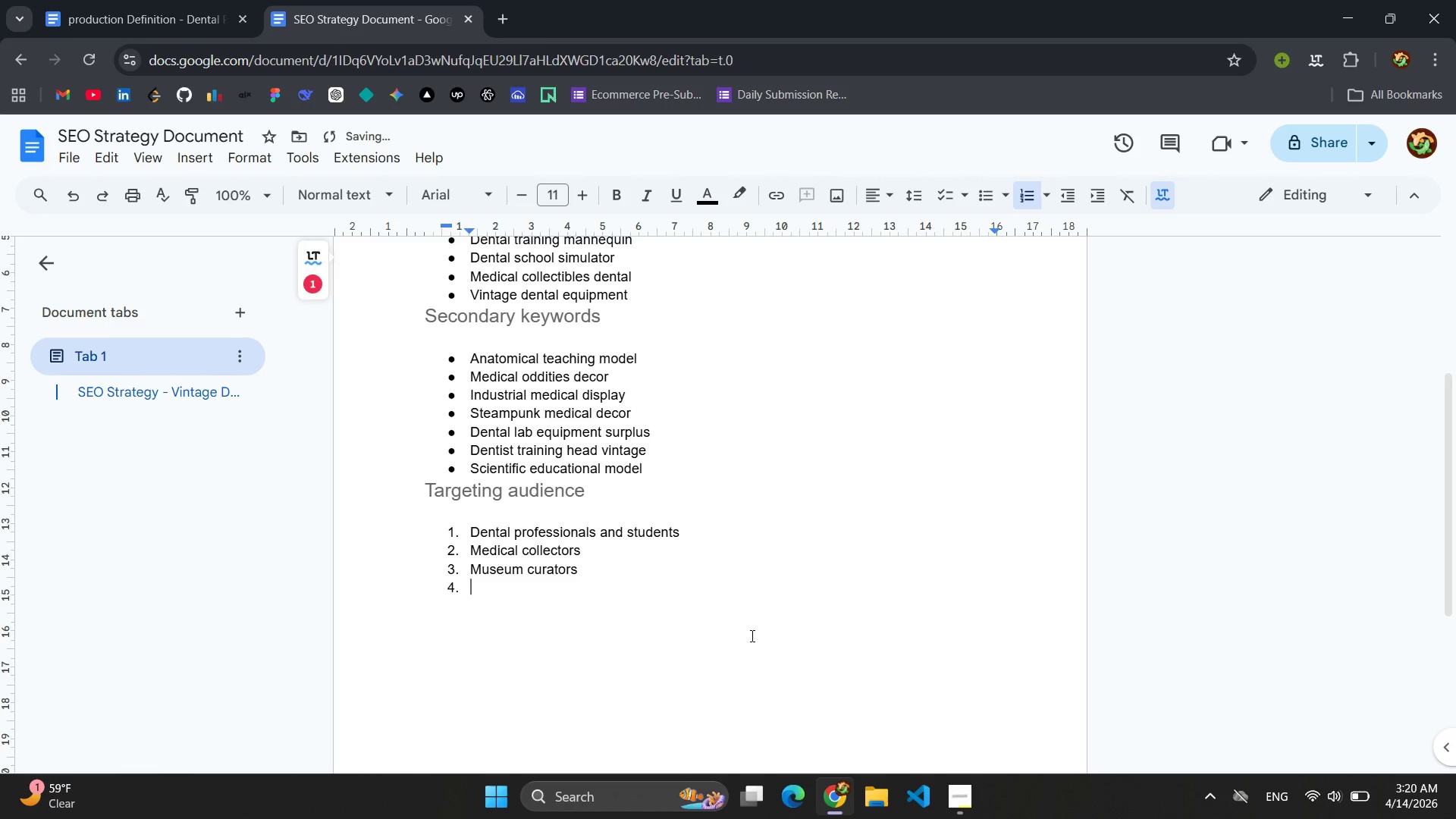 
type(interior desingers (industrial / oddities aesthetic))
 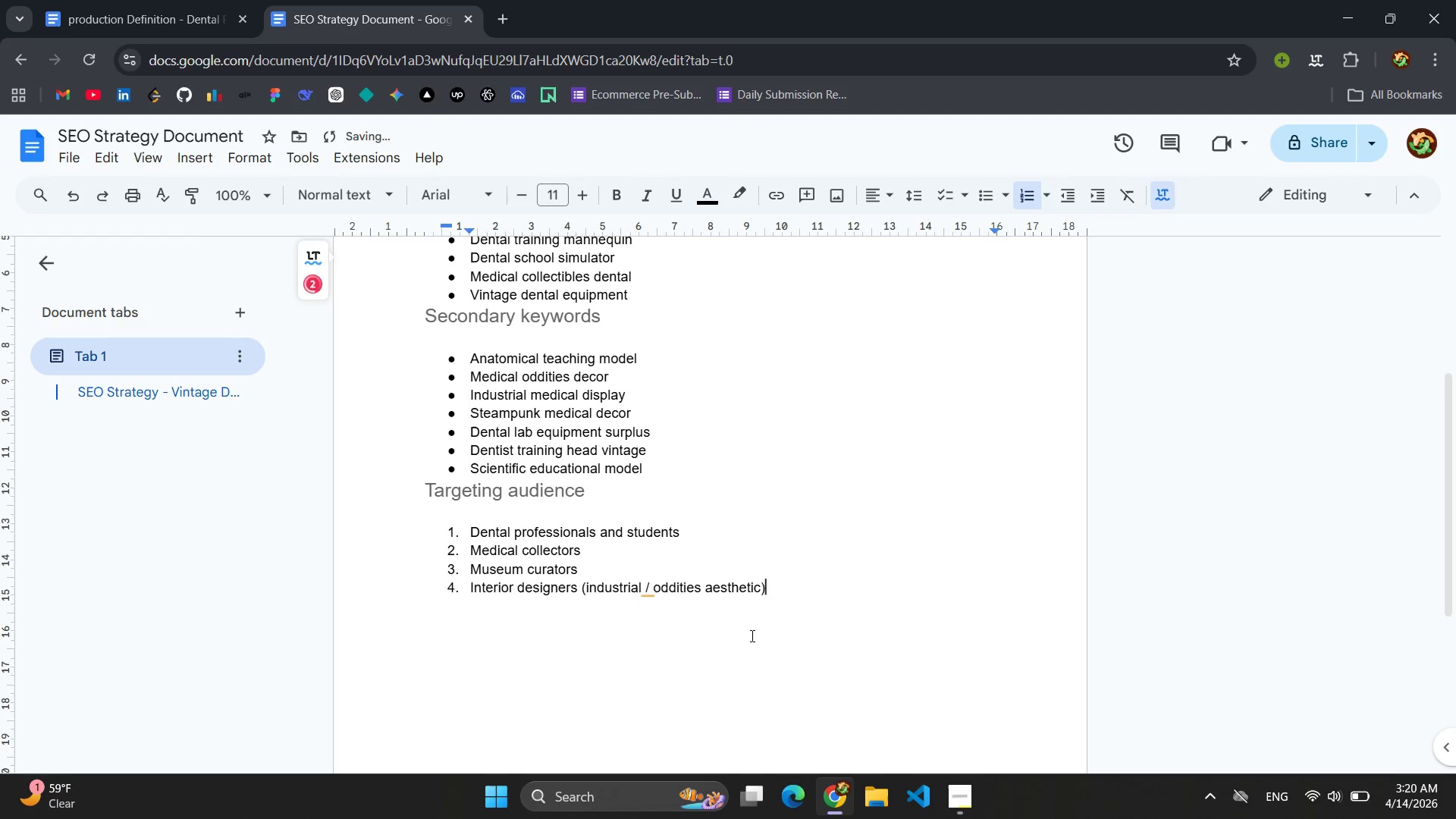 
key(Enter)
 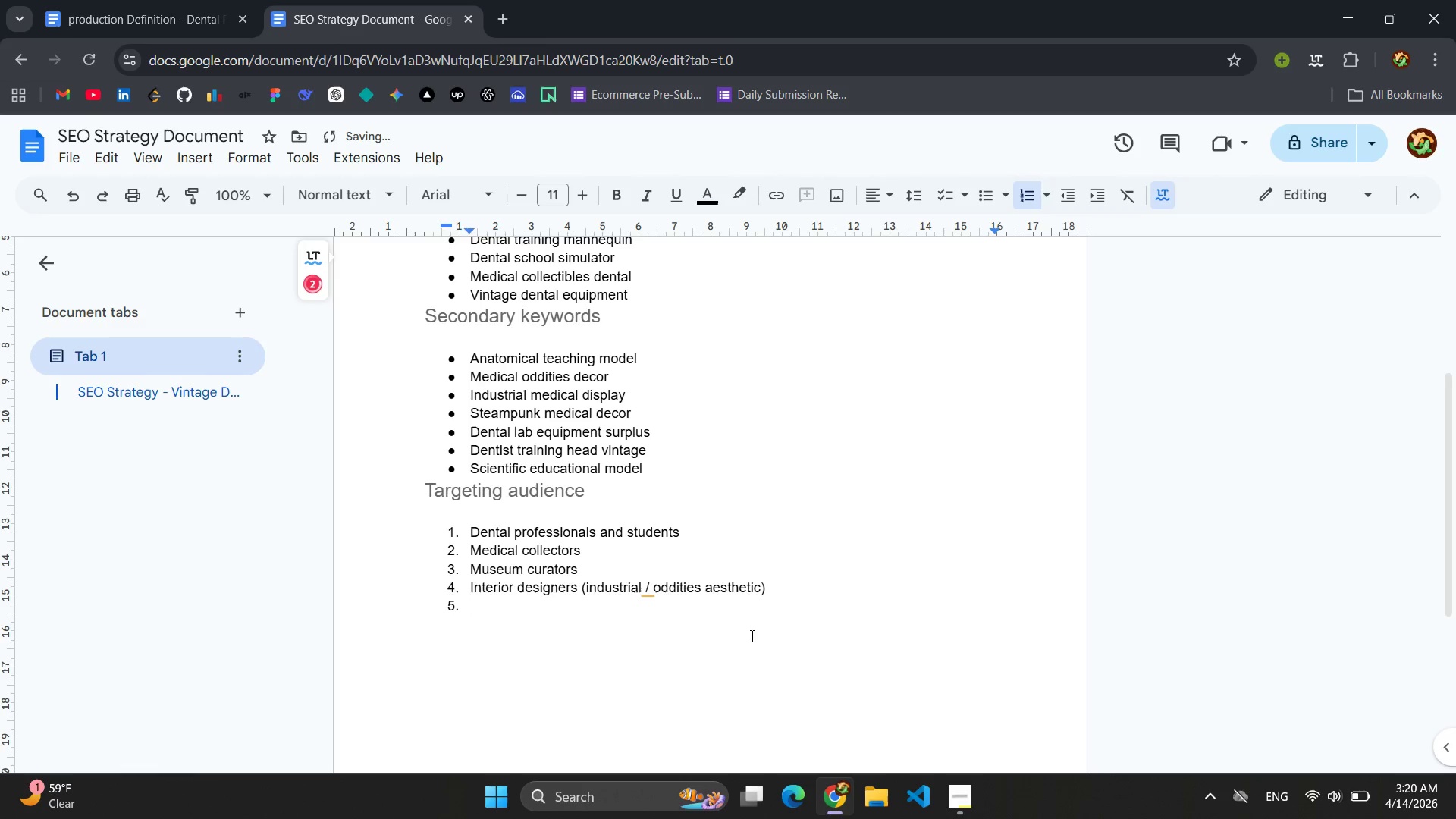 
type(prop collectors (film/theater)
 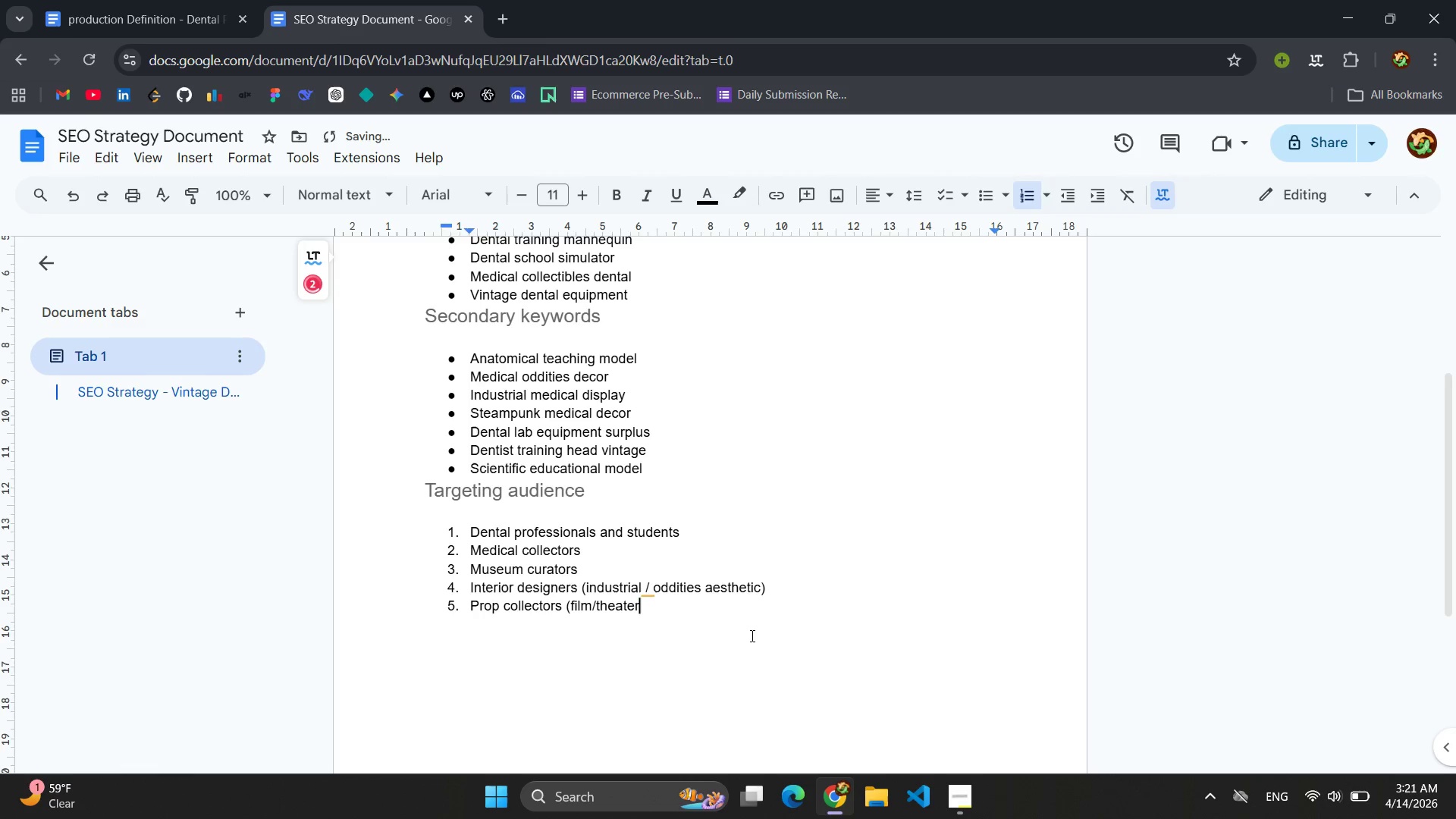 
left_click([654, 596])
 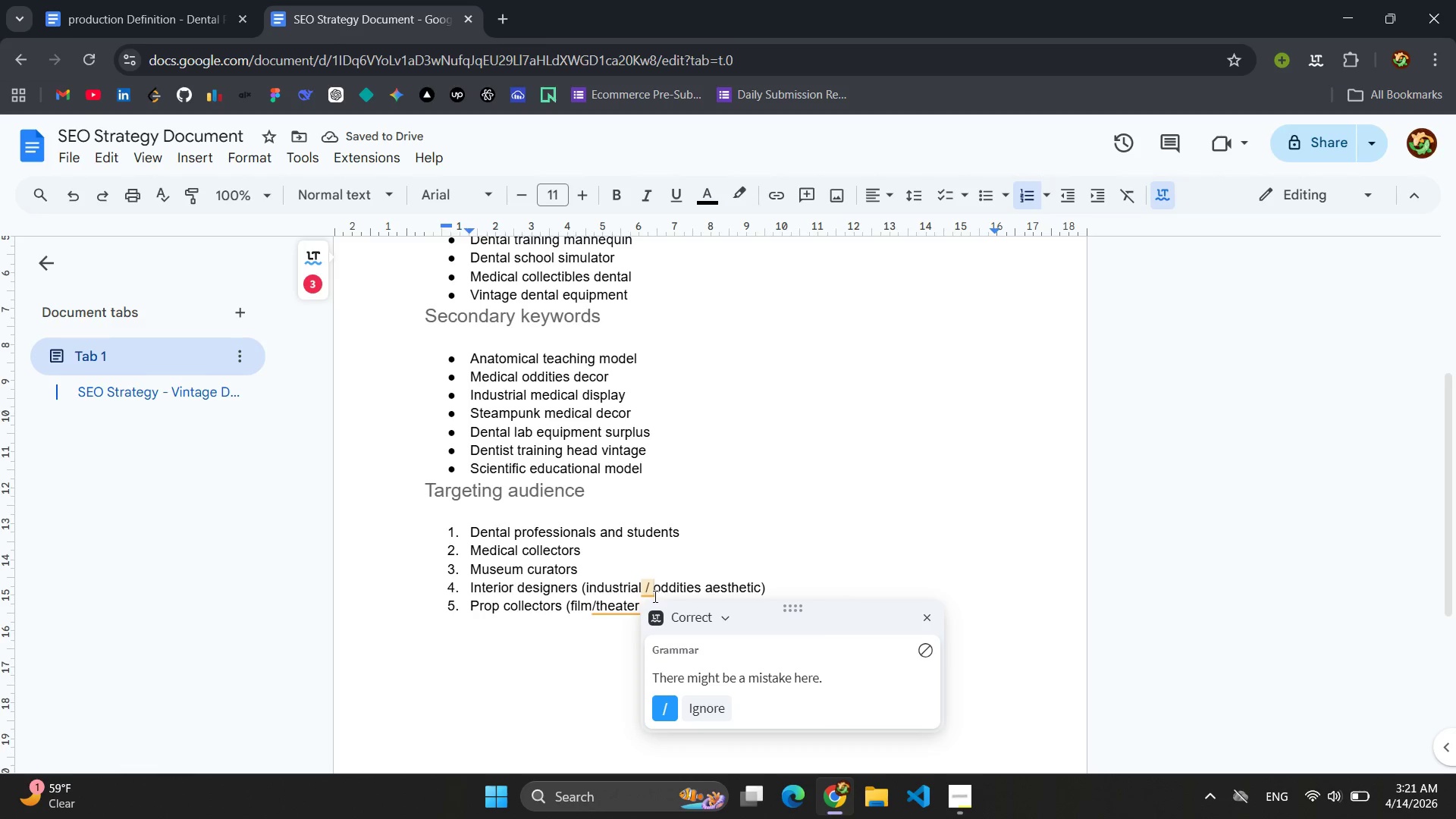 
key(Backspace)
 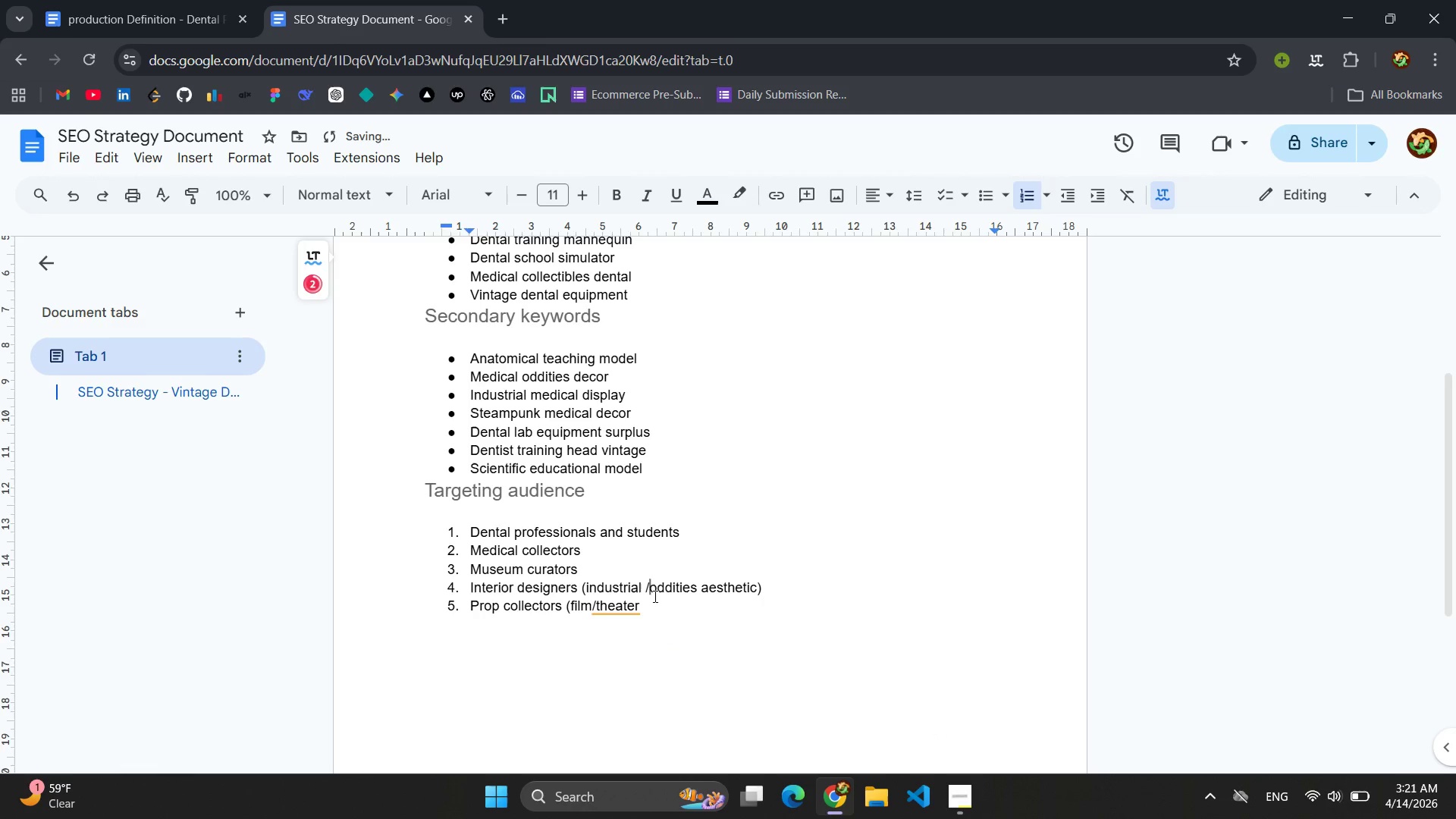 
key(ArrowLeft)
 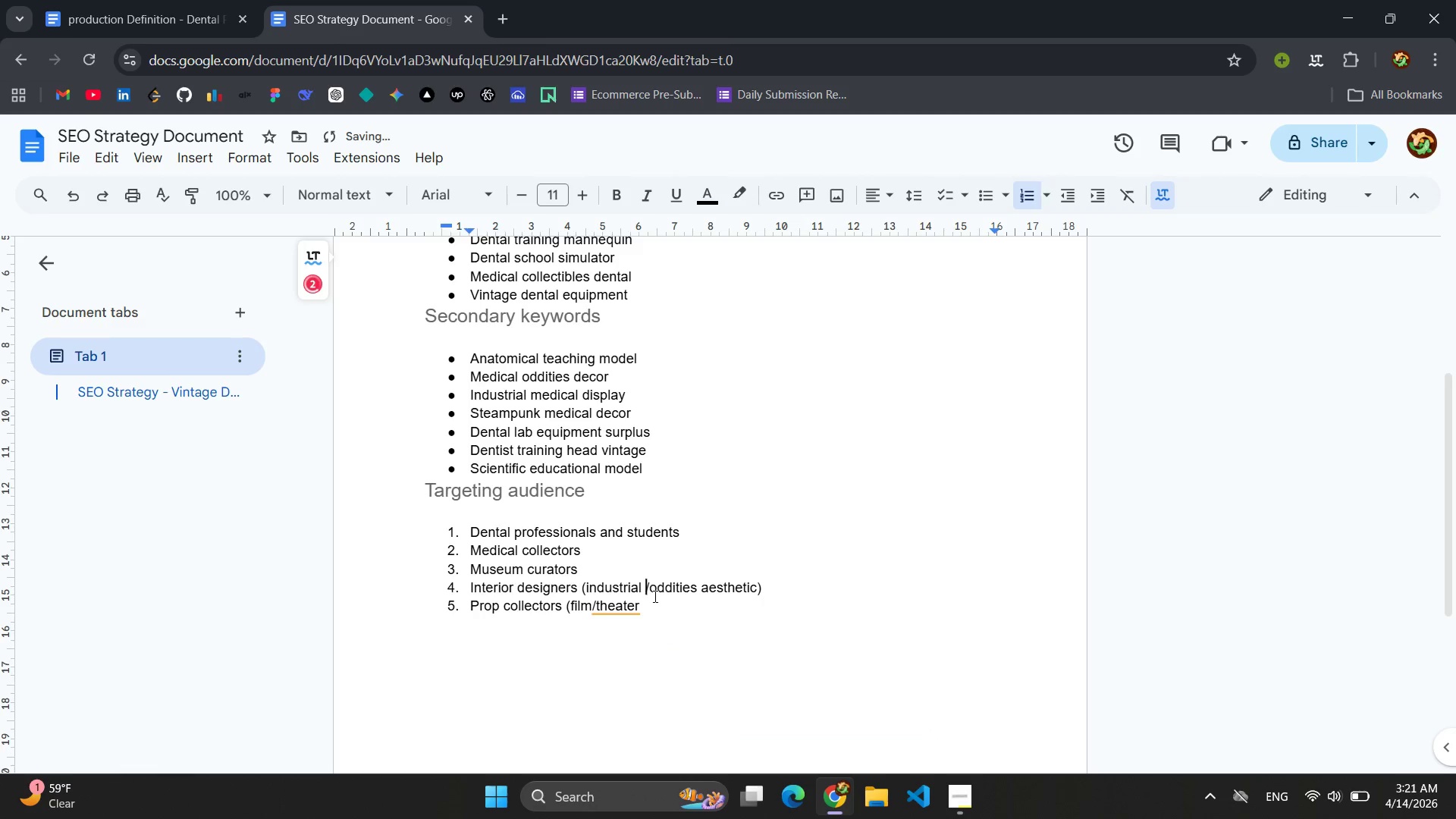 
key(Backspace)
 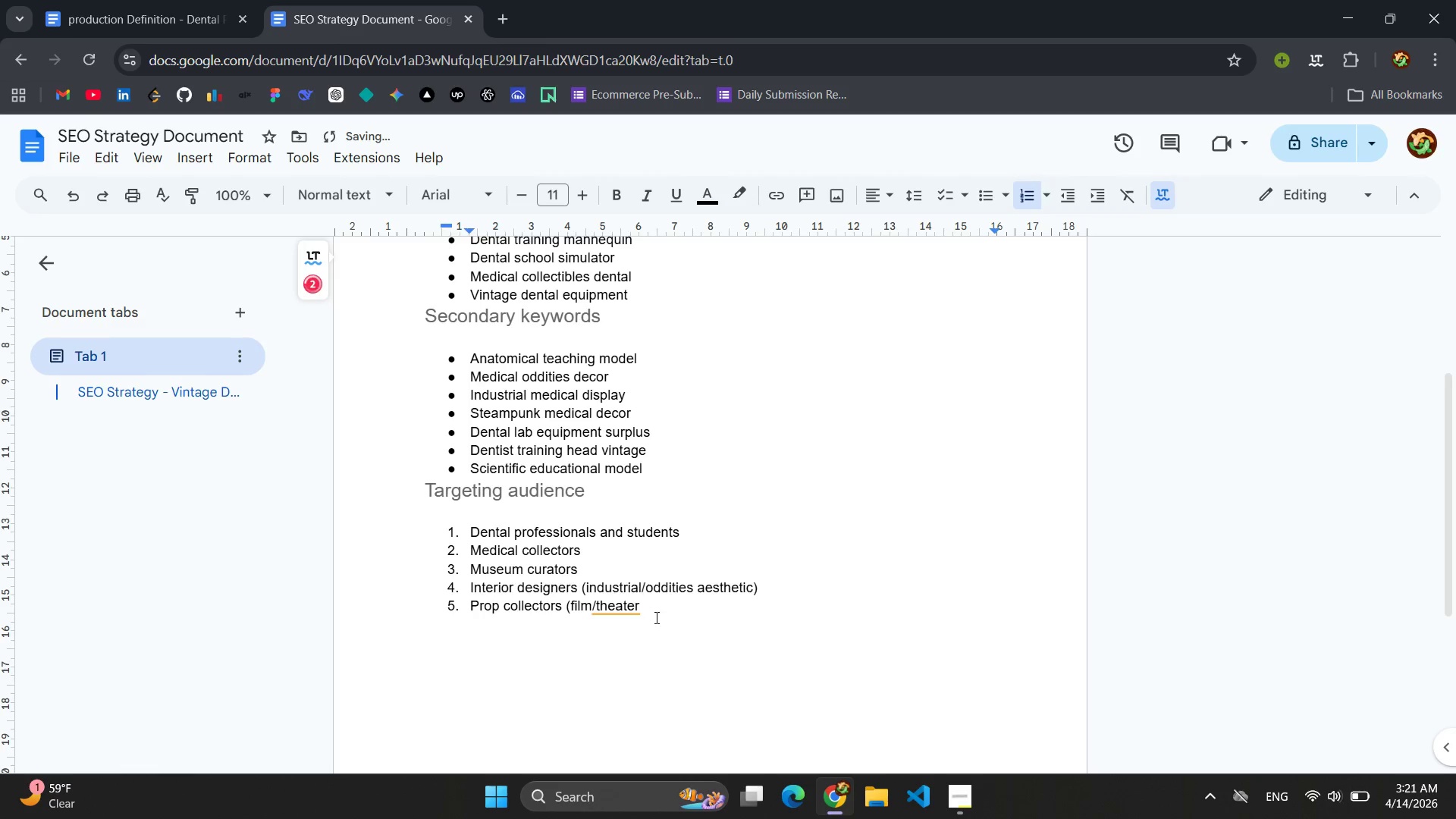 
left_click([655, 617])
 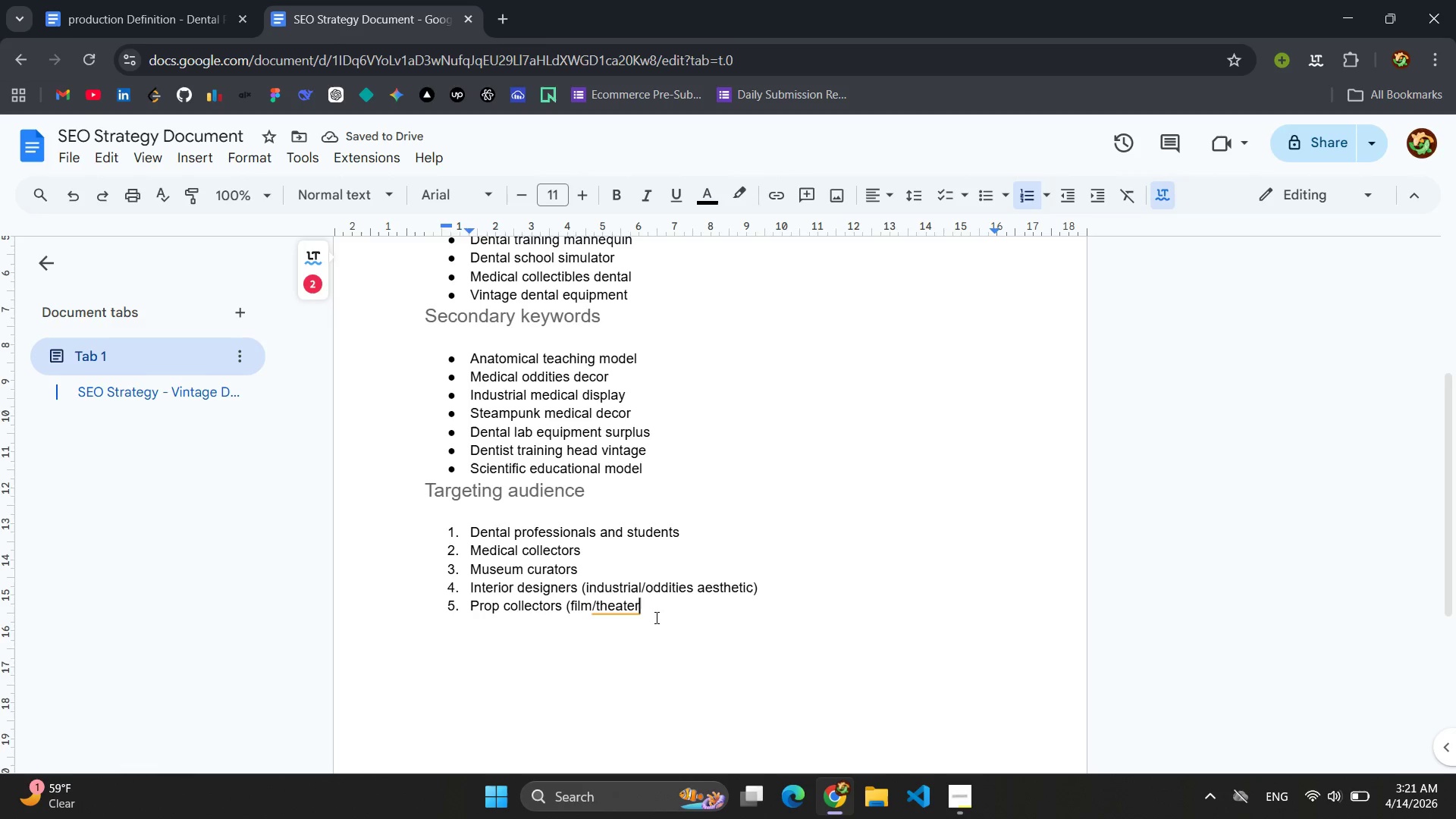 
key(Shift+0)
 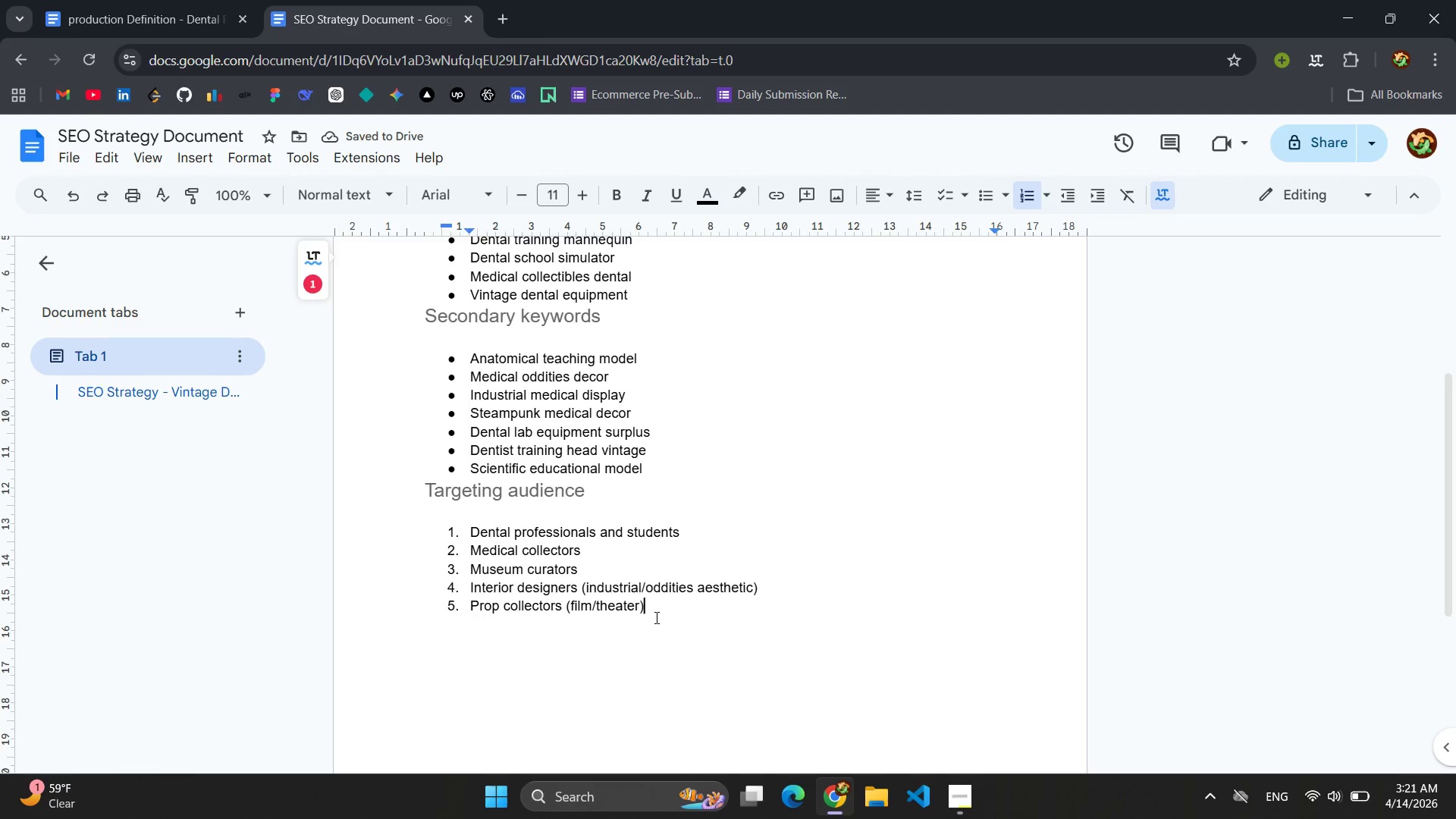 
wait(6.86)
 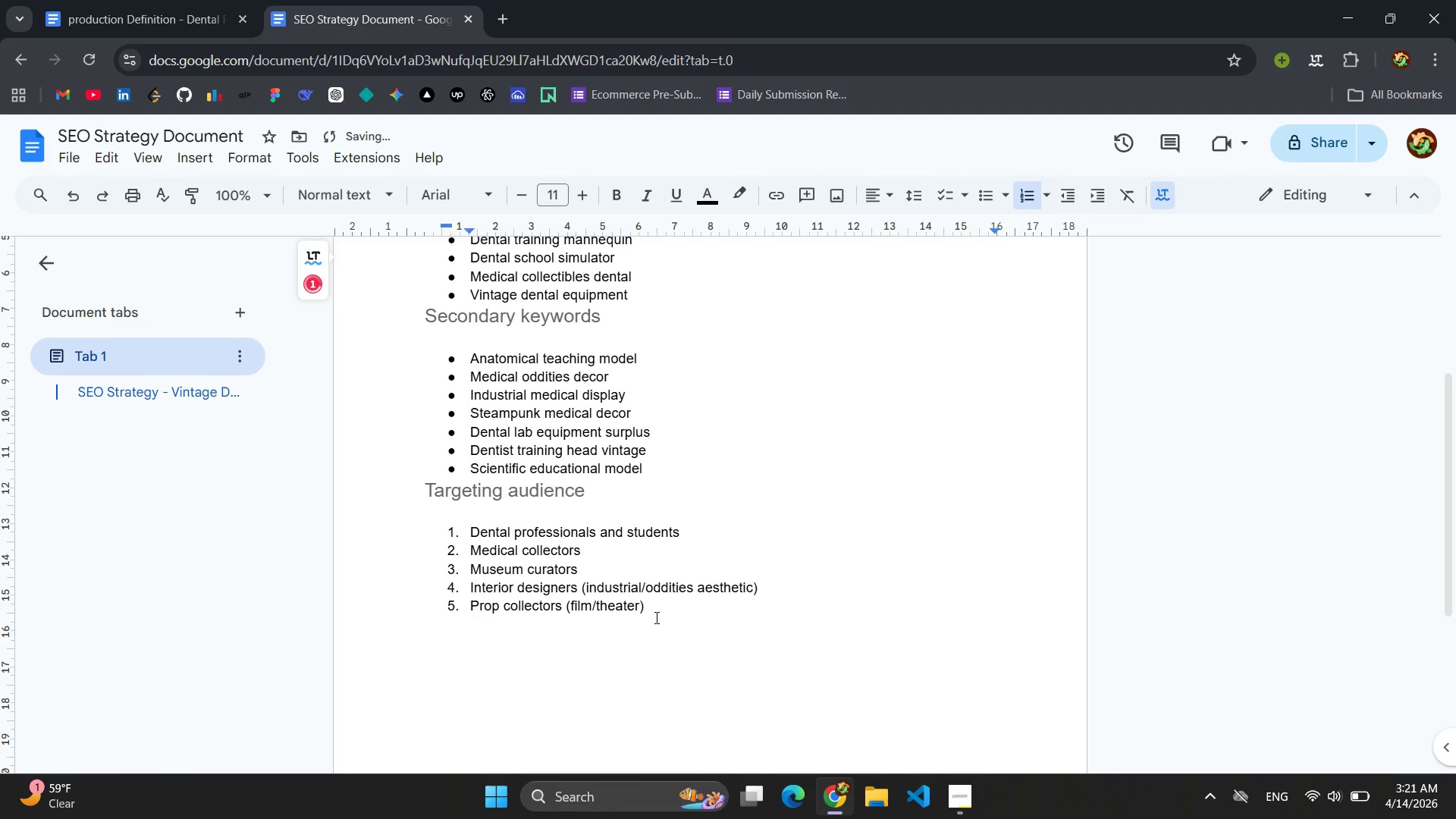 
left_click([970, 800])